 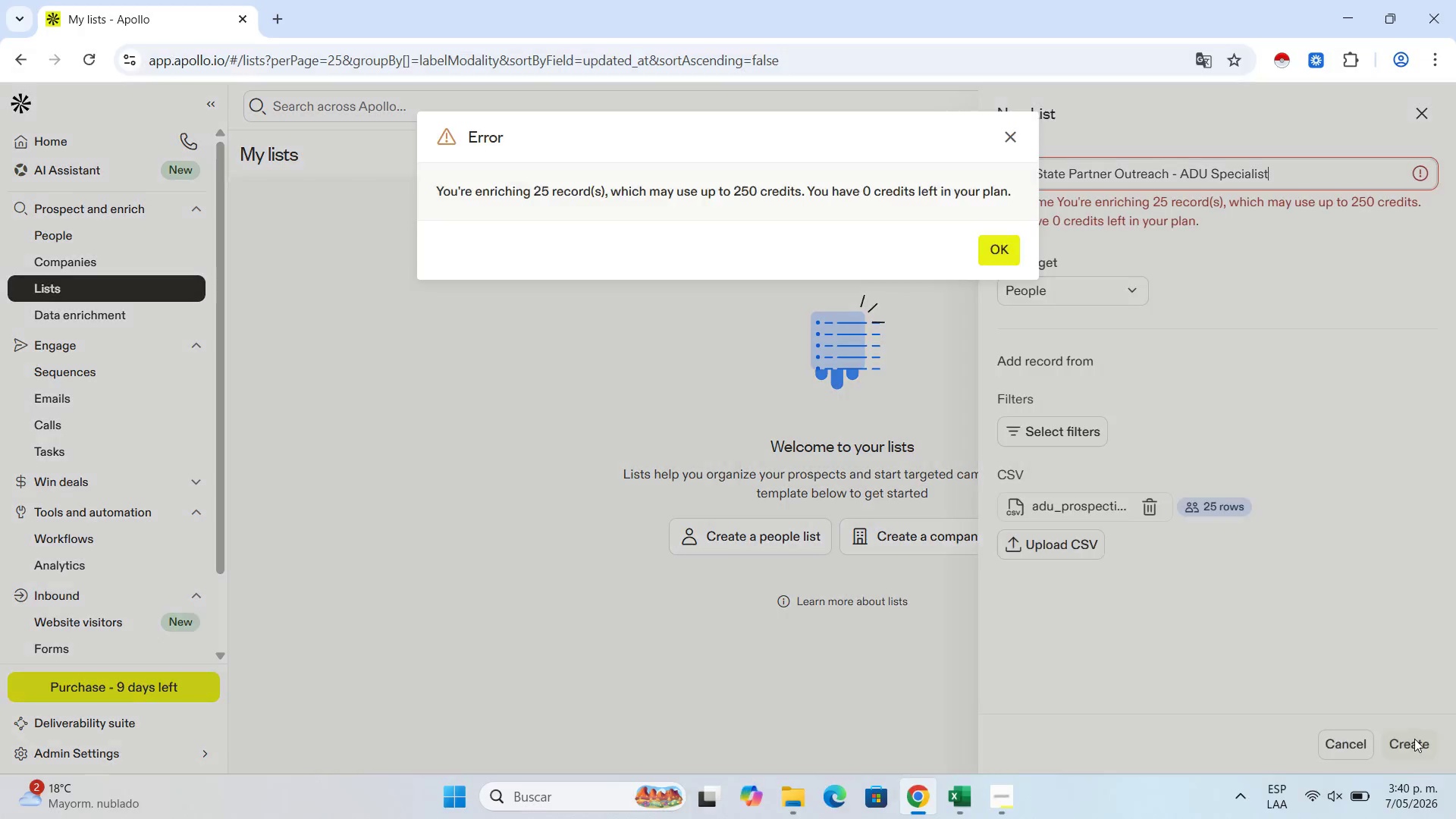 
left_click([1008, 240])
 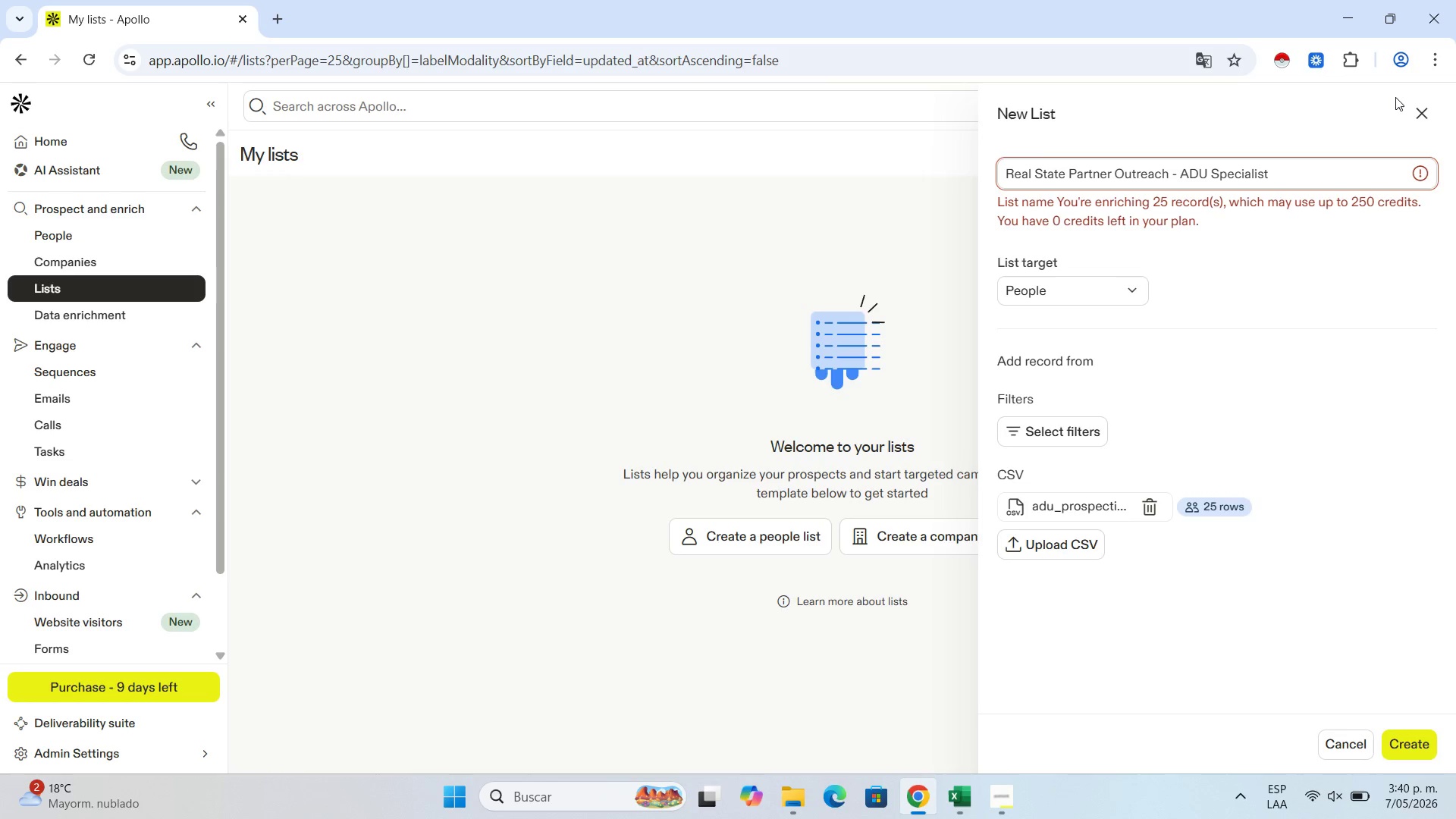 
left_click([1420, 108])
 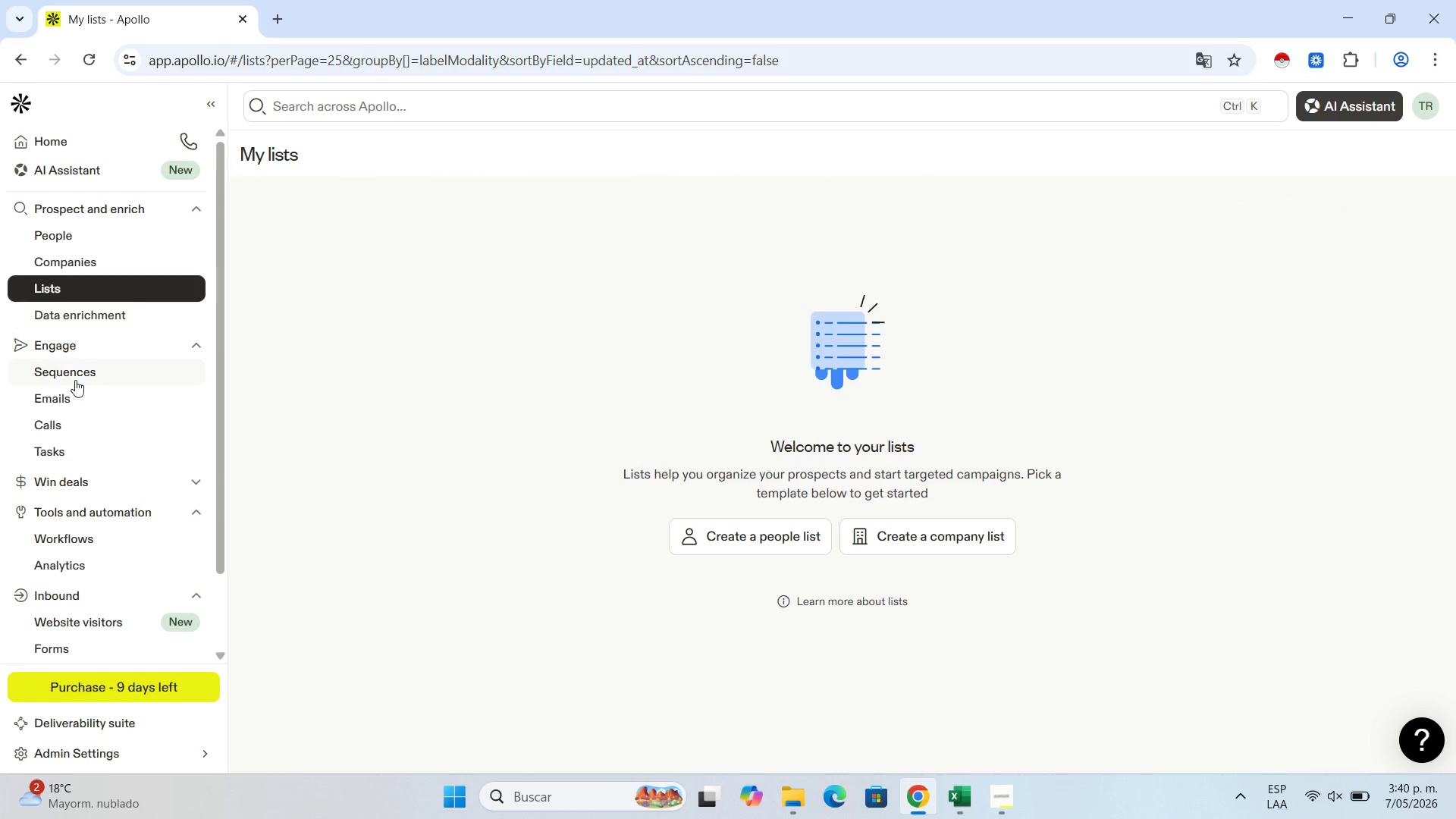 
left_click([90, 321])
 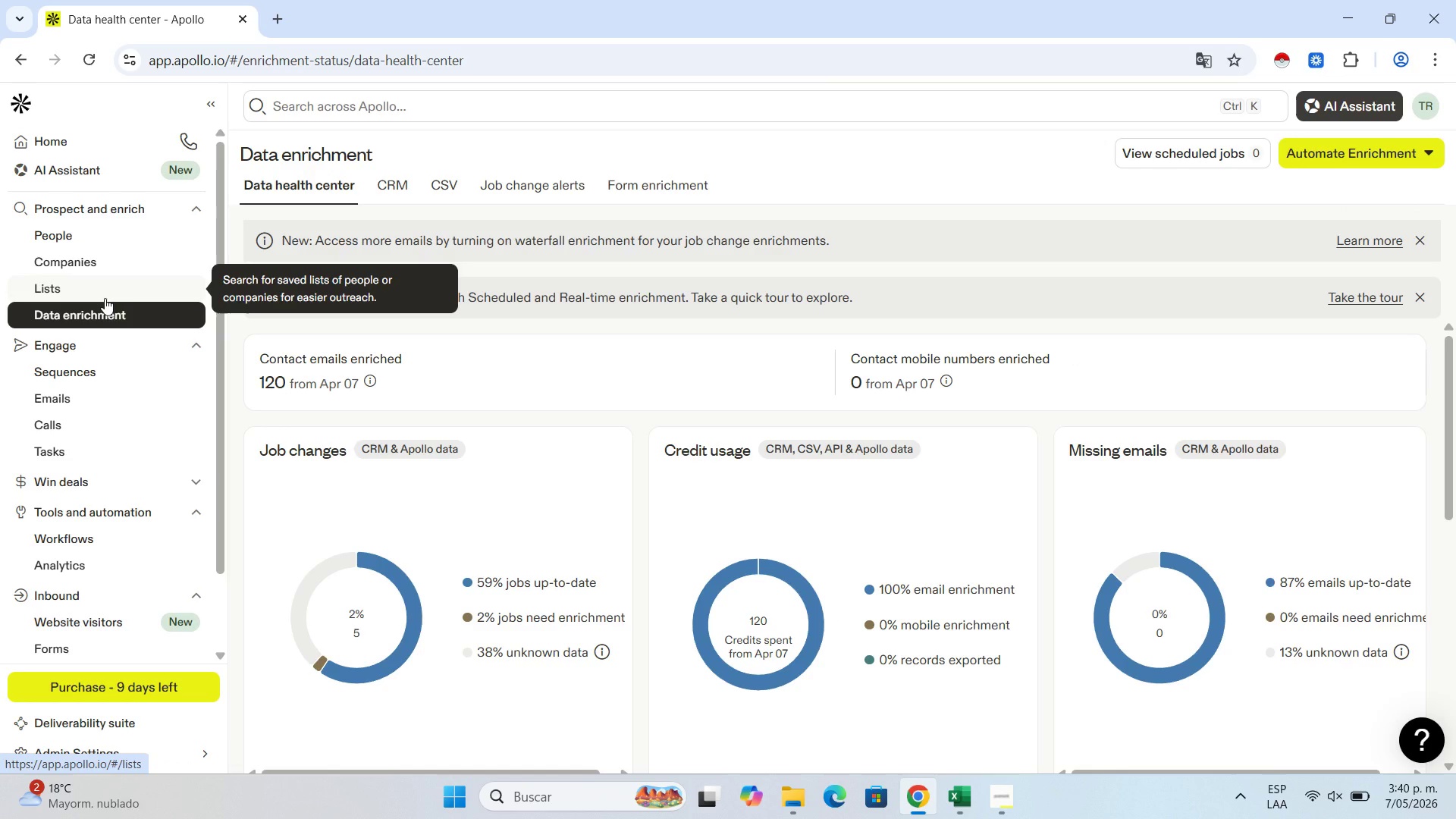 
wait(5.66)
 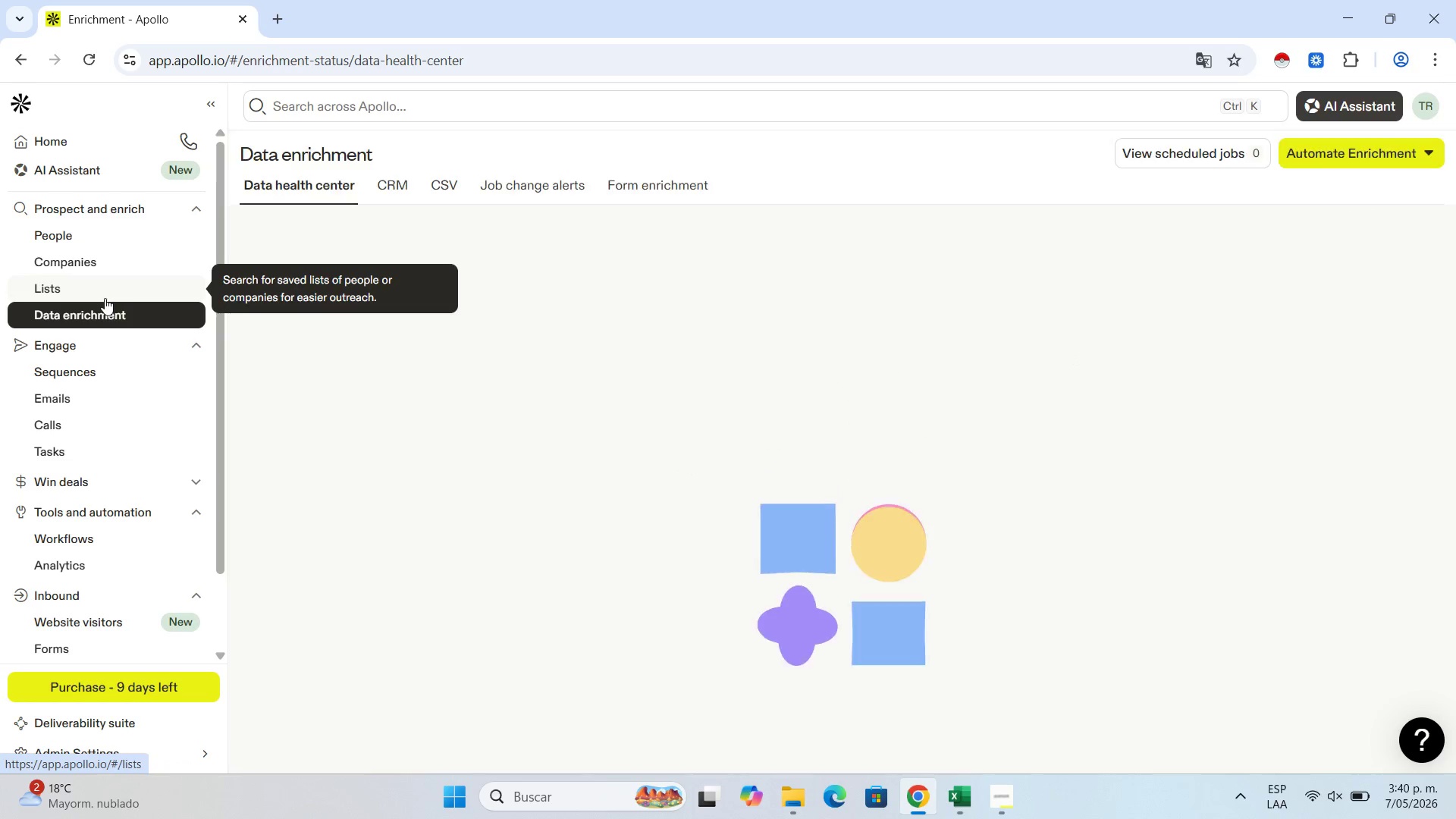 
left_click([105, 298])
 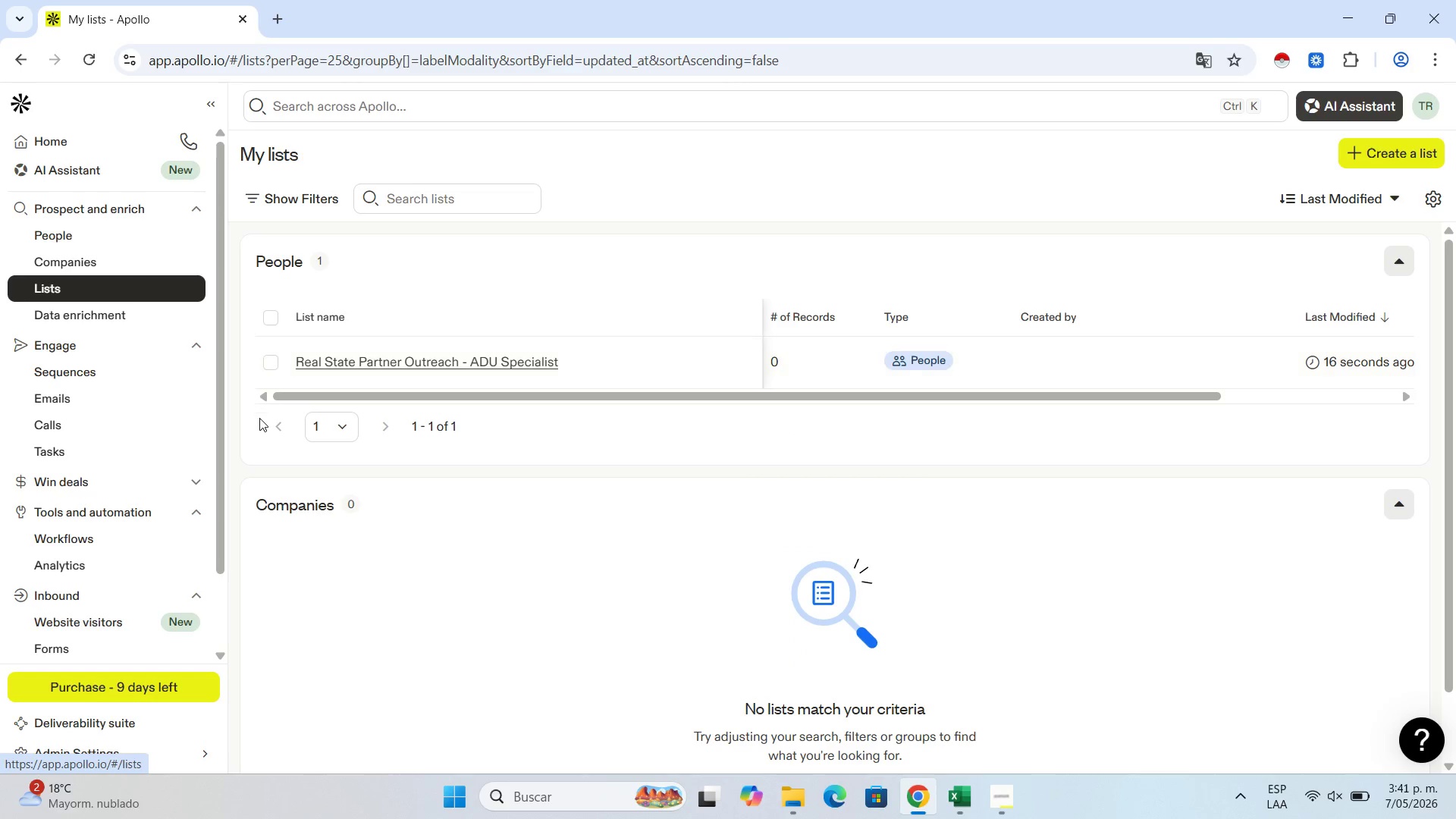 
left_click([407, 369])
 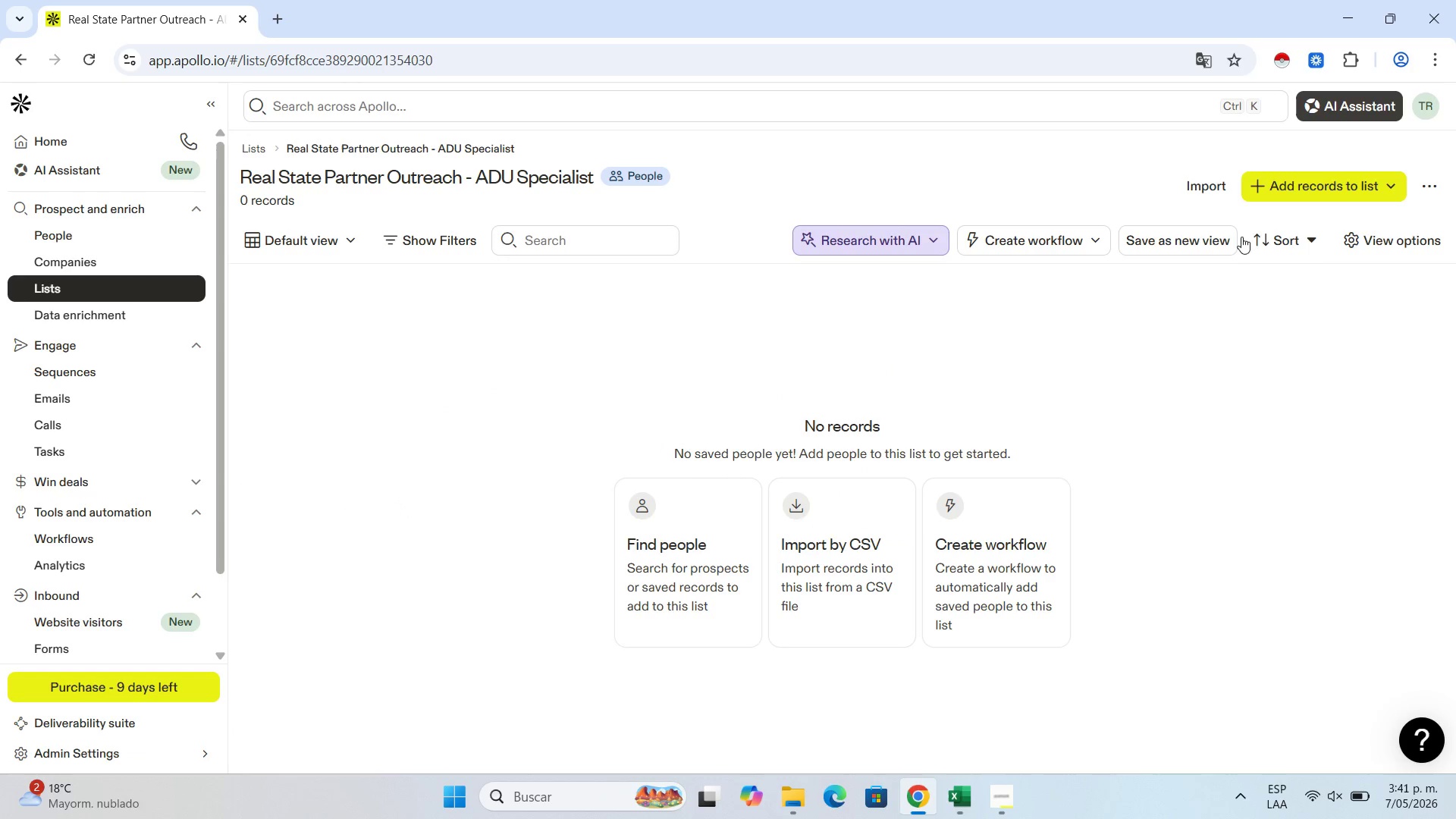 
wait(6.16)
 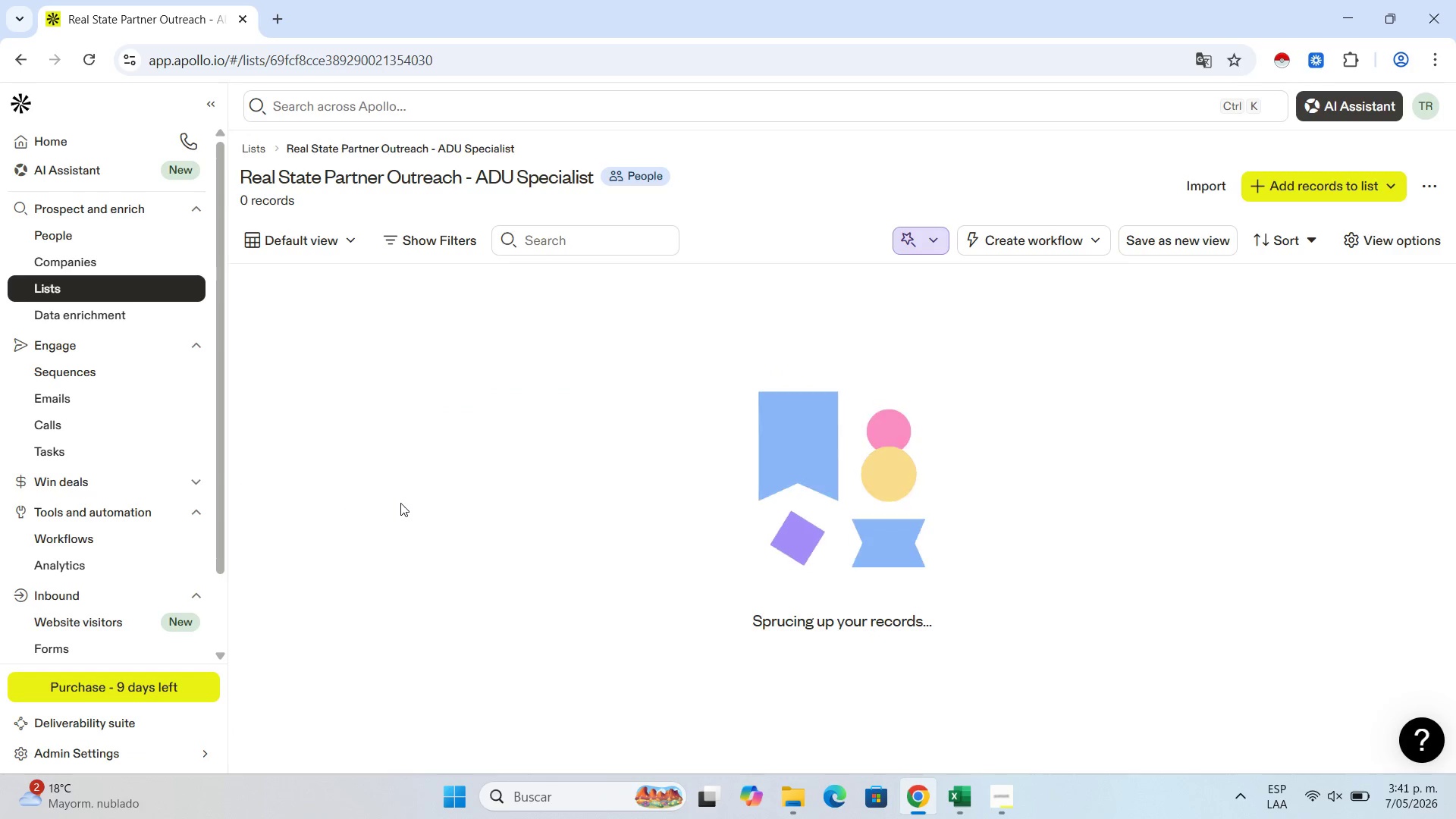 
left_click([970, 795])
 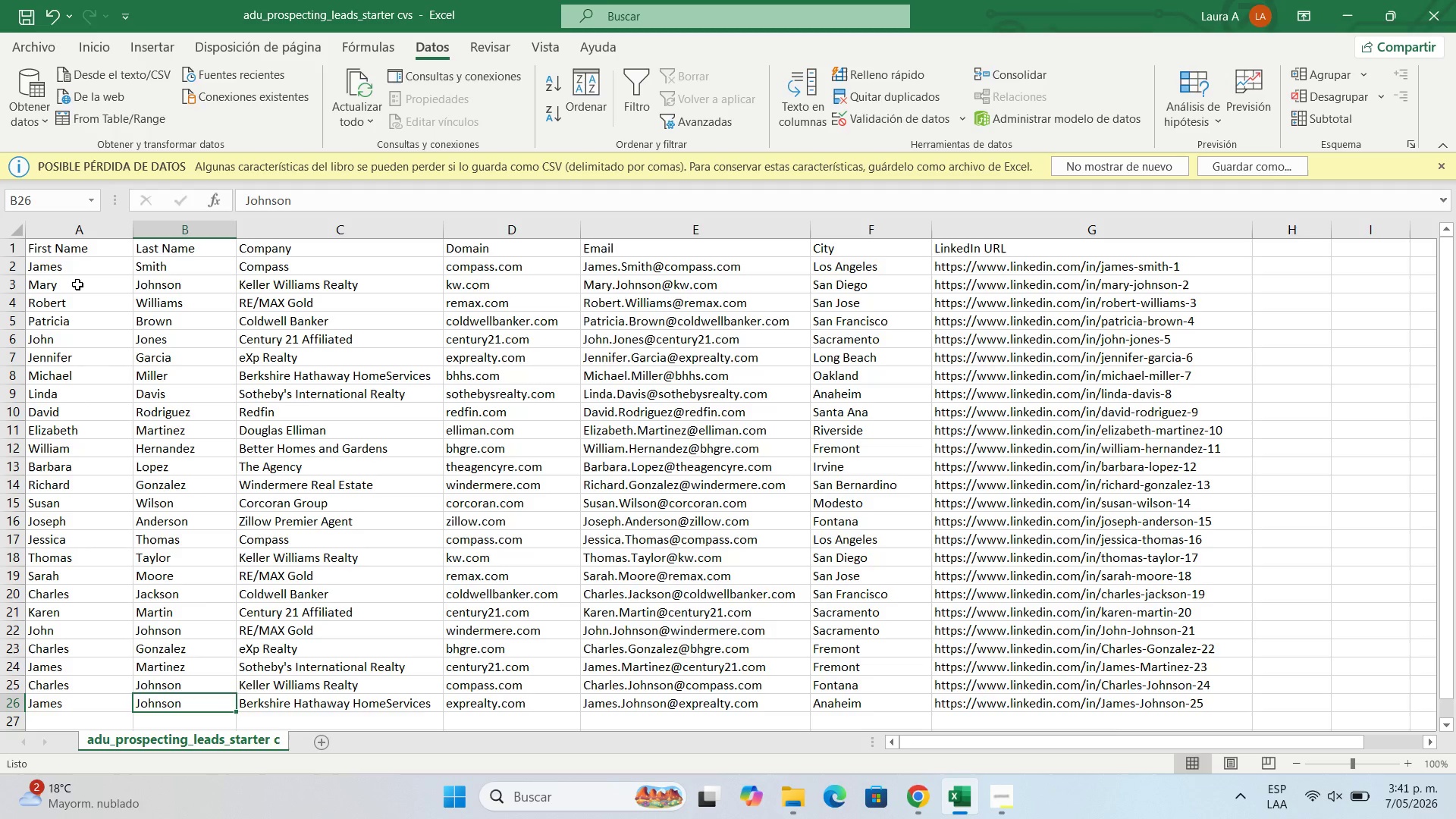 
left_click([73, 273])
 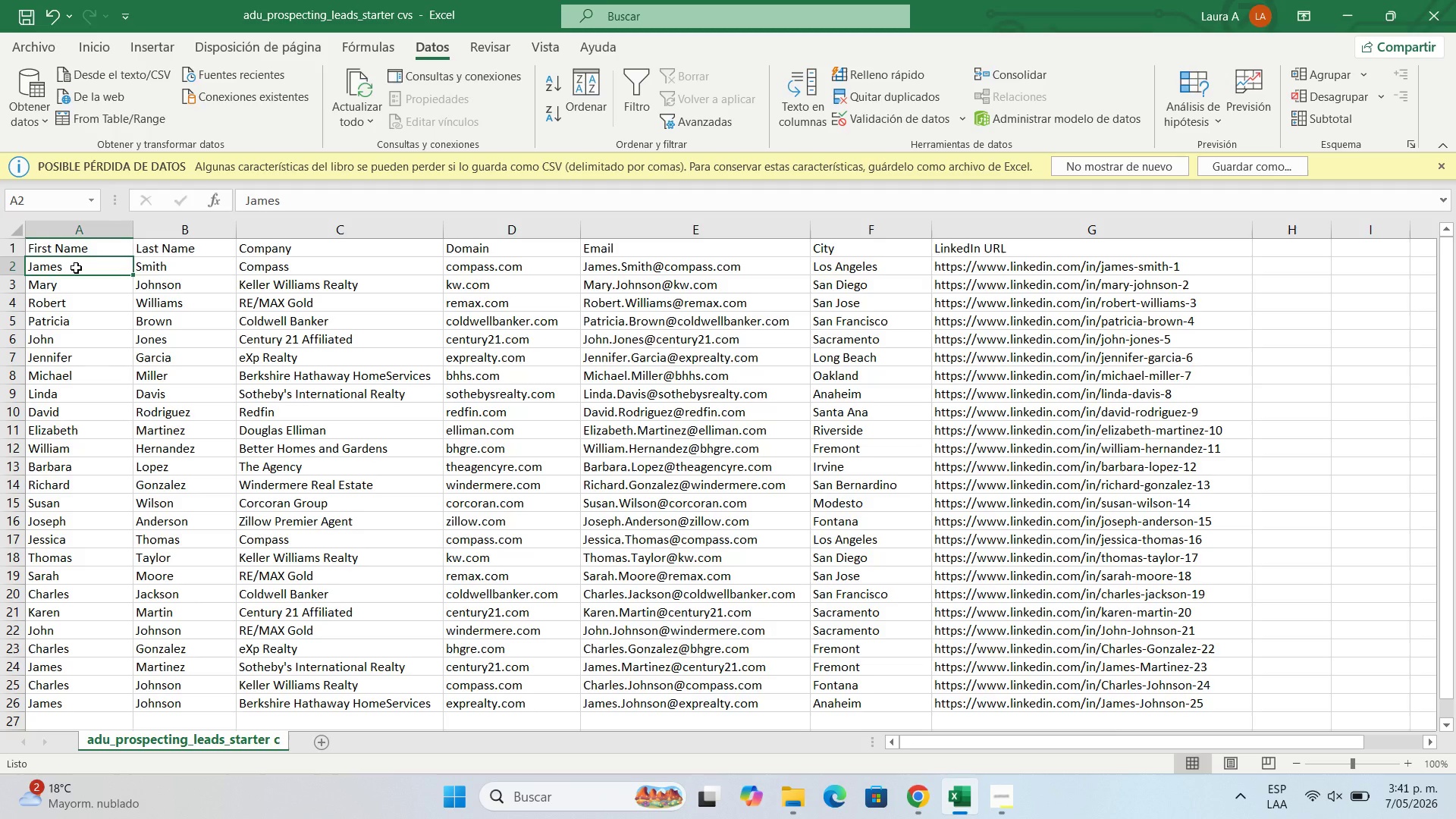 
key(Control+C)
 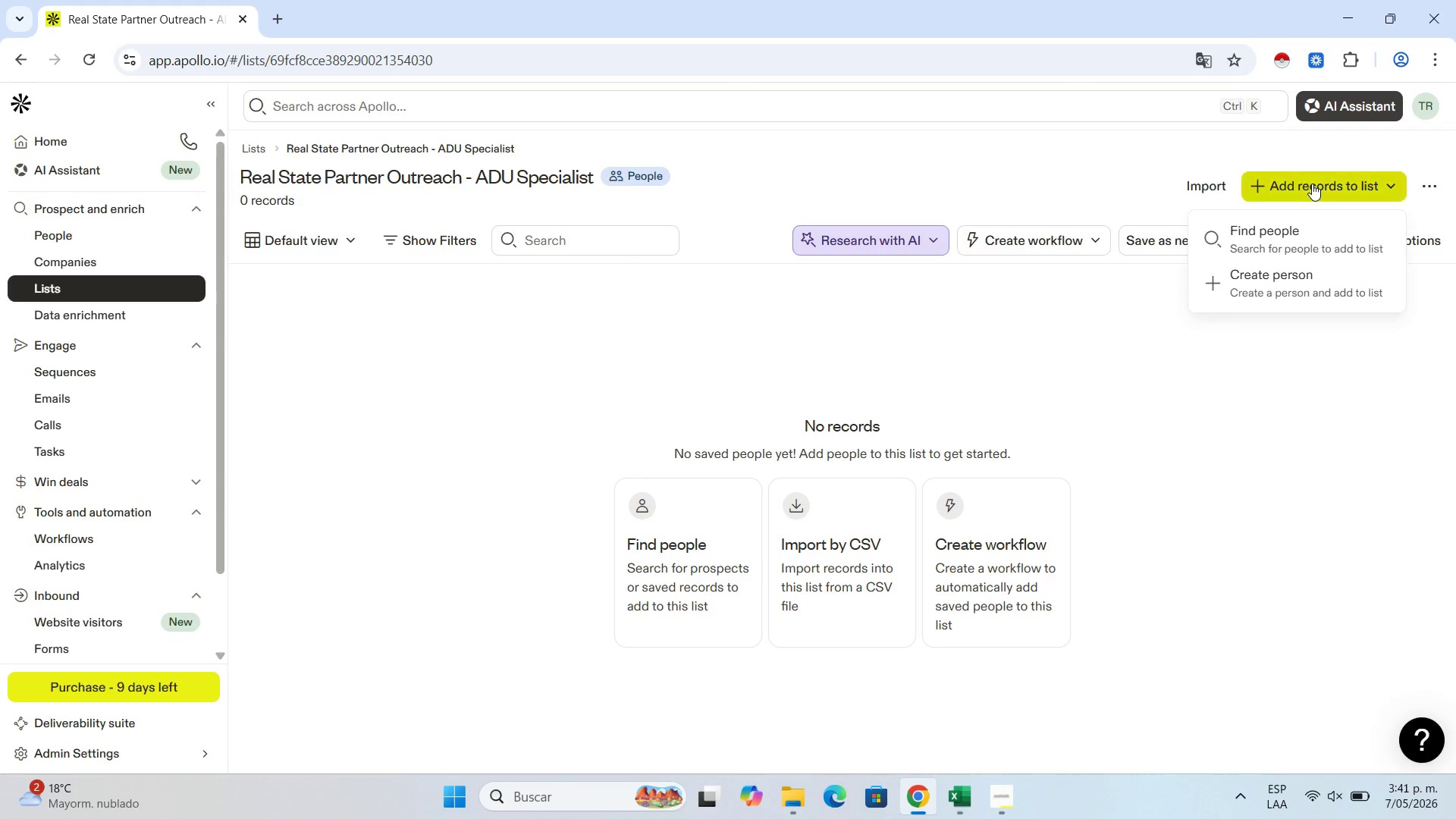 
left_click([1292, 284])
 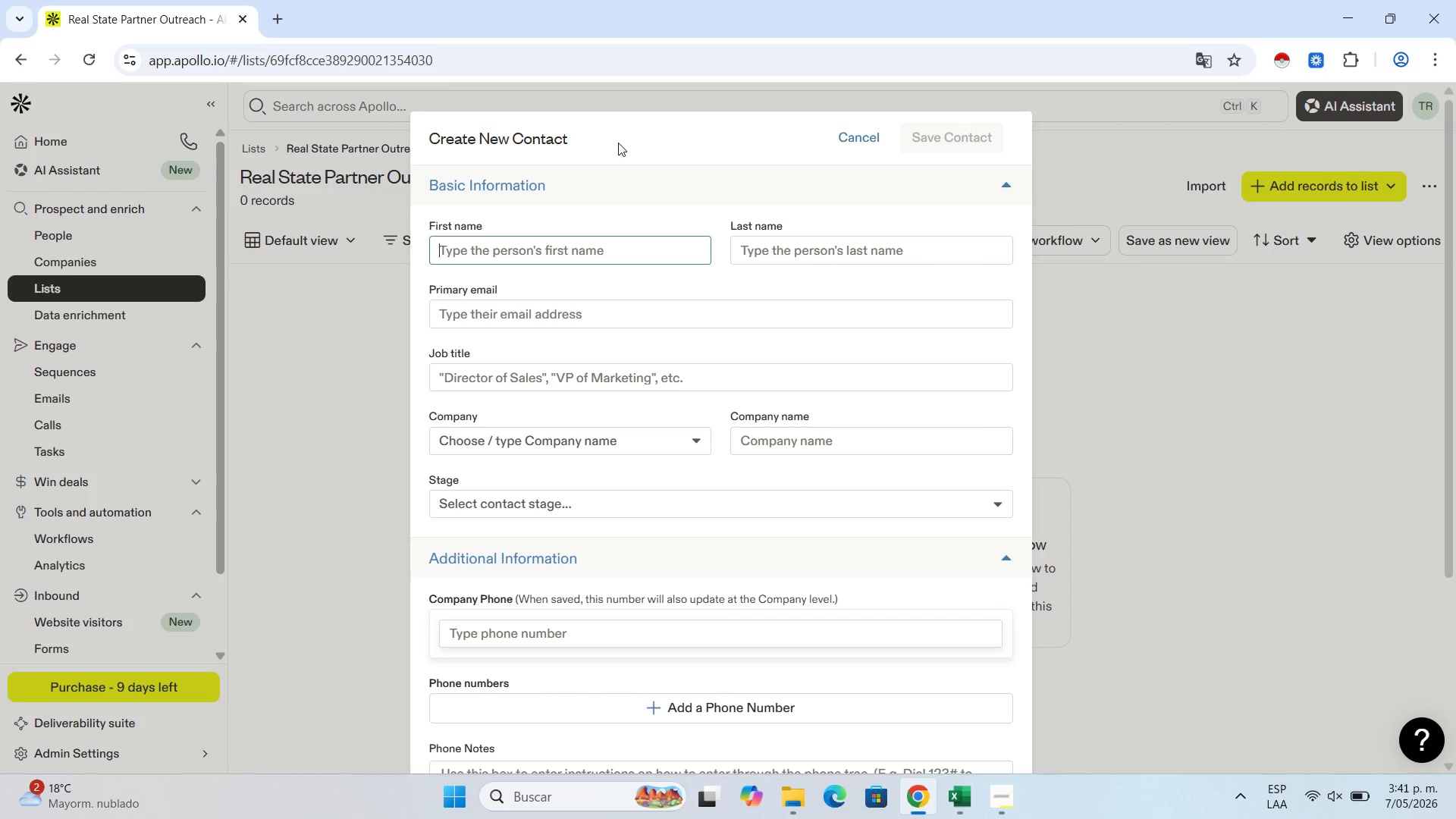 
wait(24.97)
 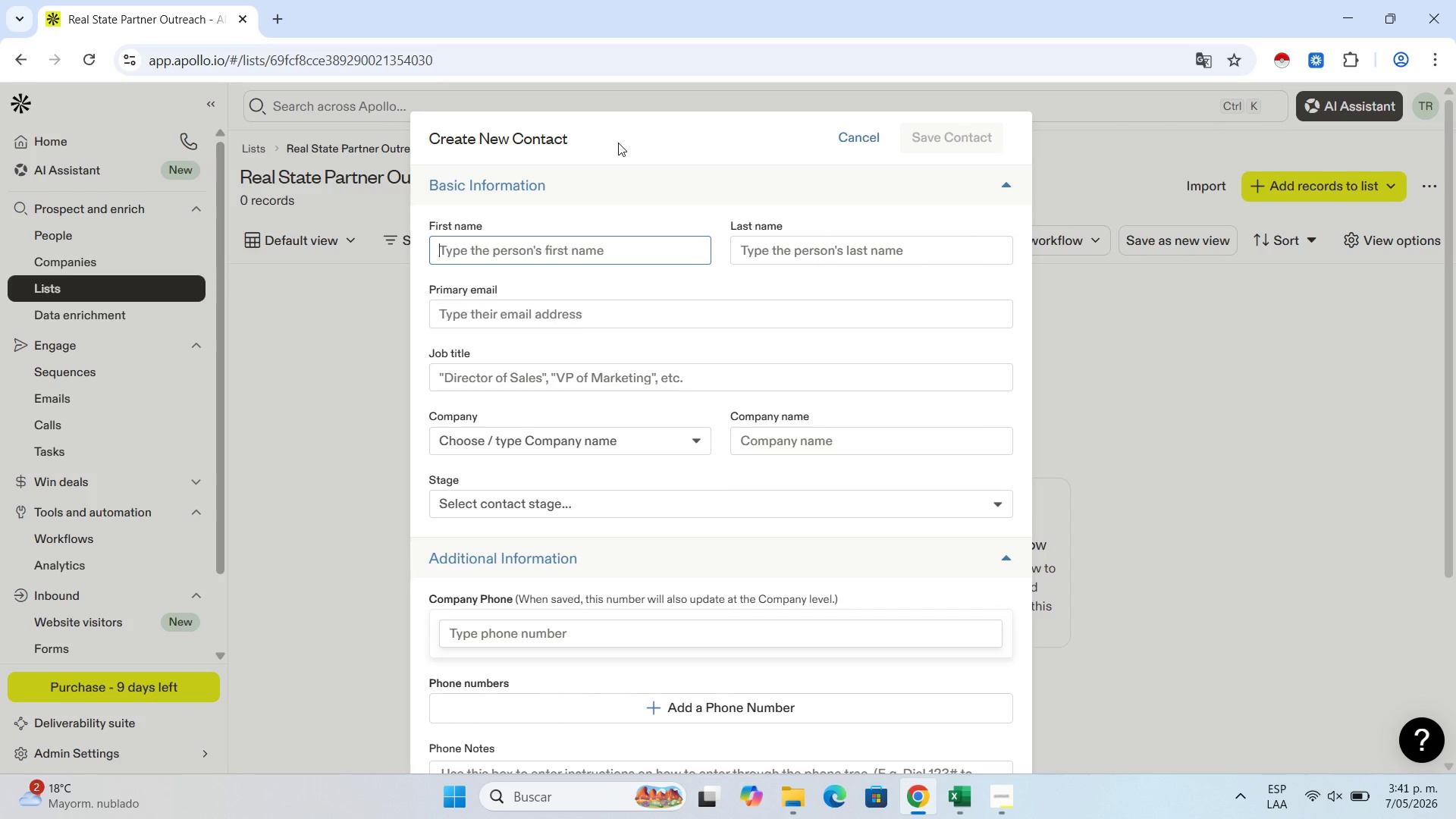 
key(Control+V)
 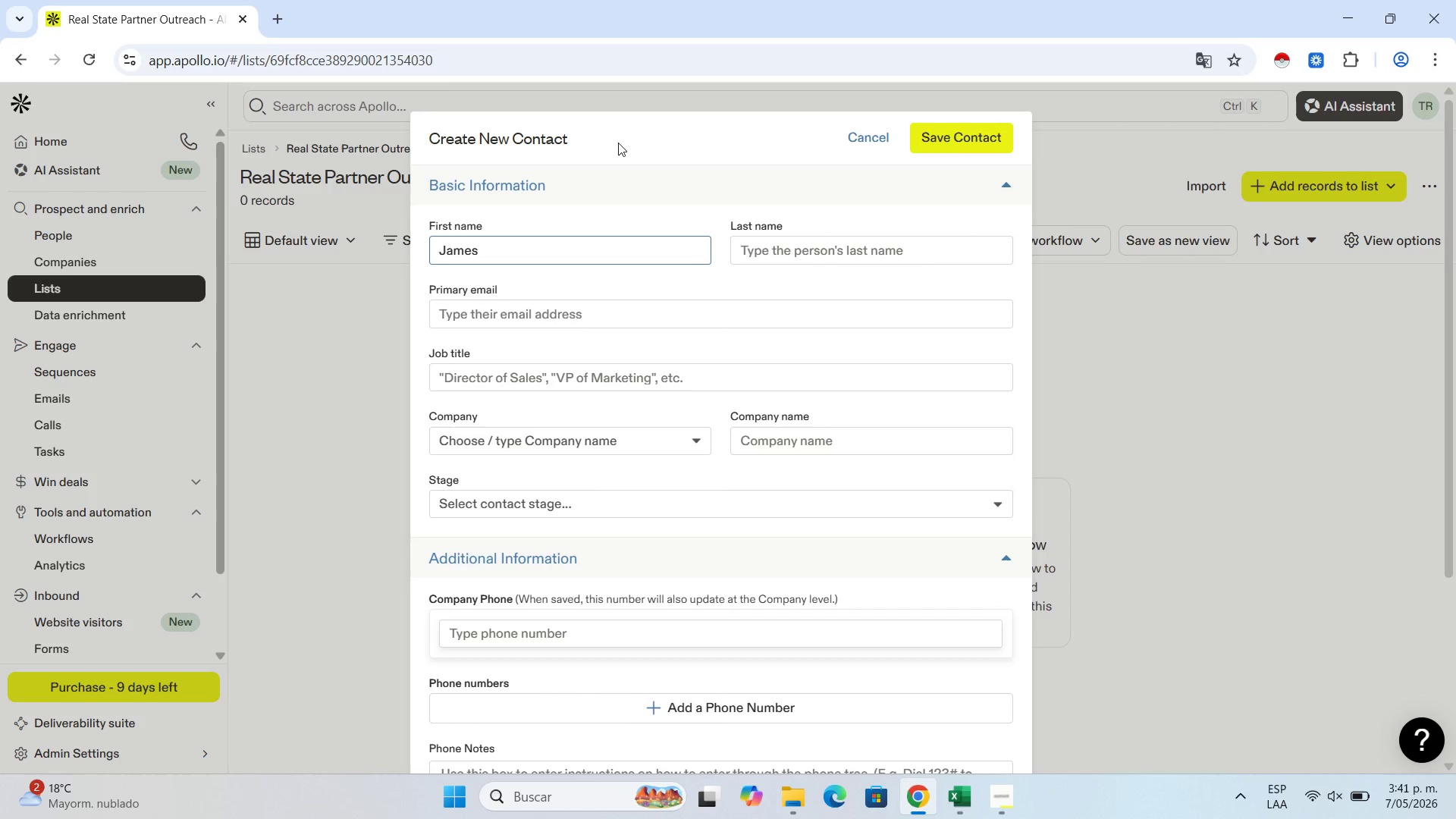 
key(Control+ControlLeft)
 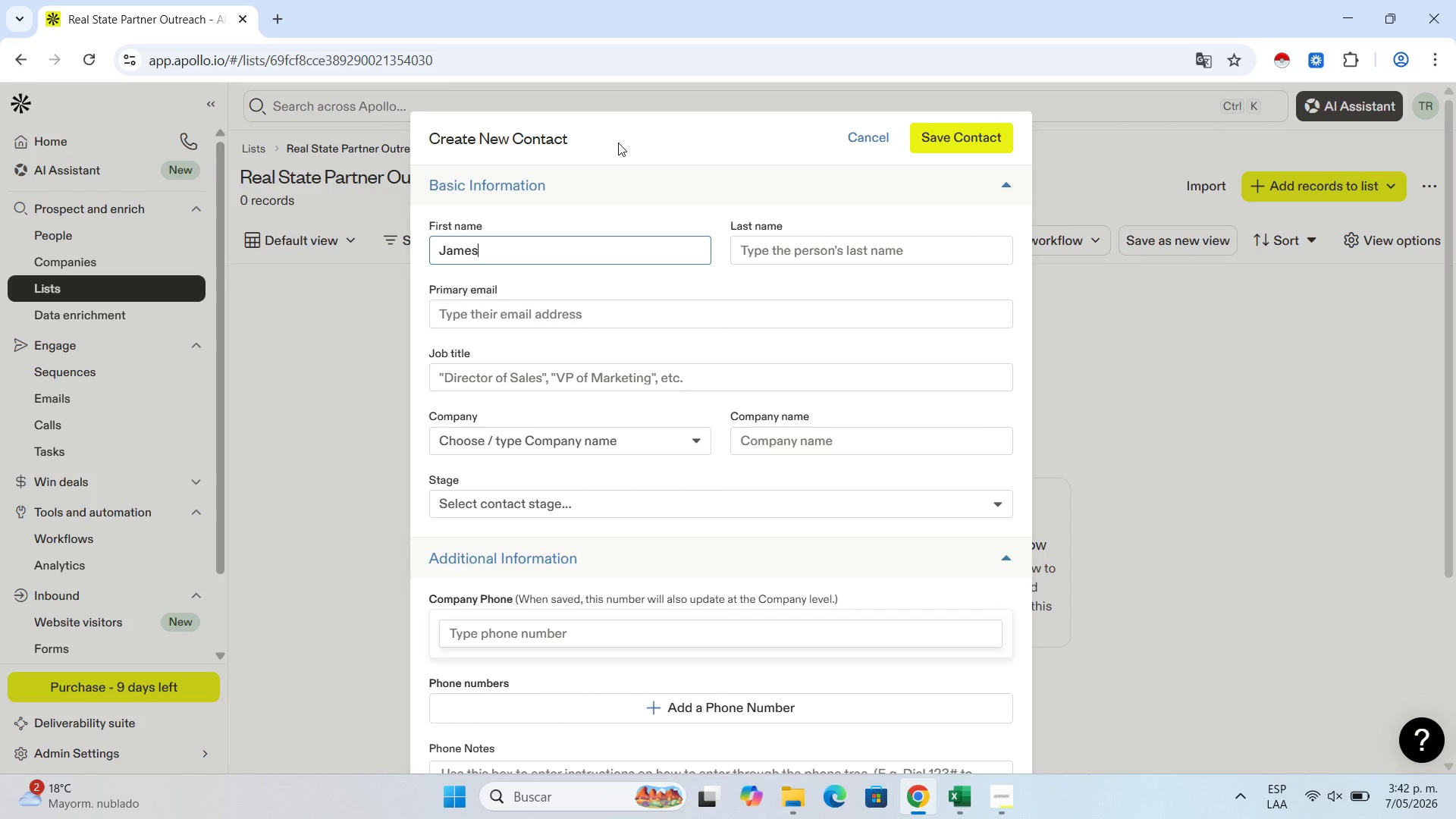 
wait(25.55)
 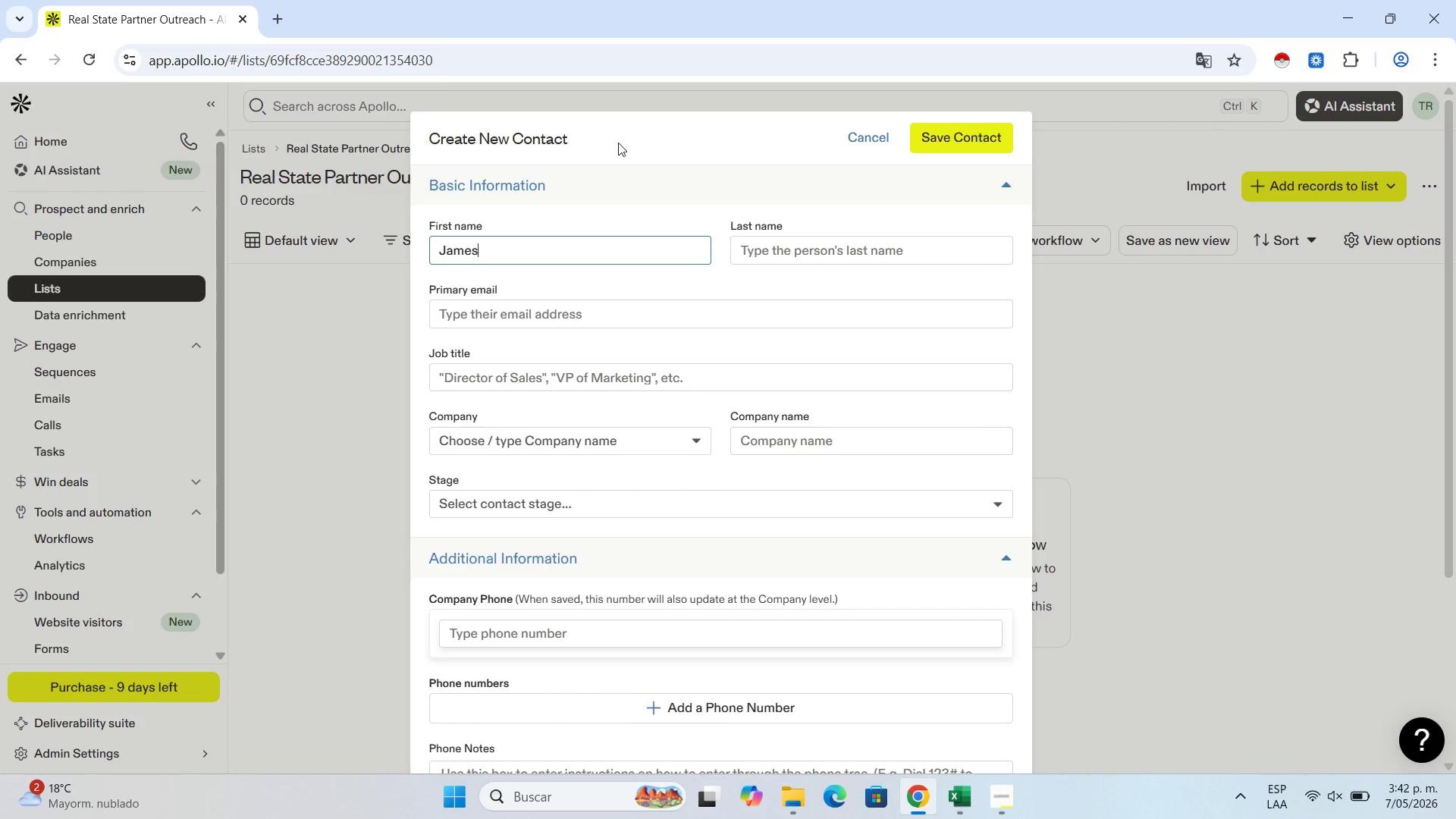 
left_click([967, 806])
 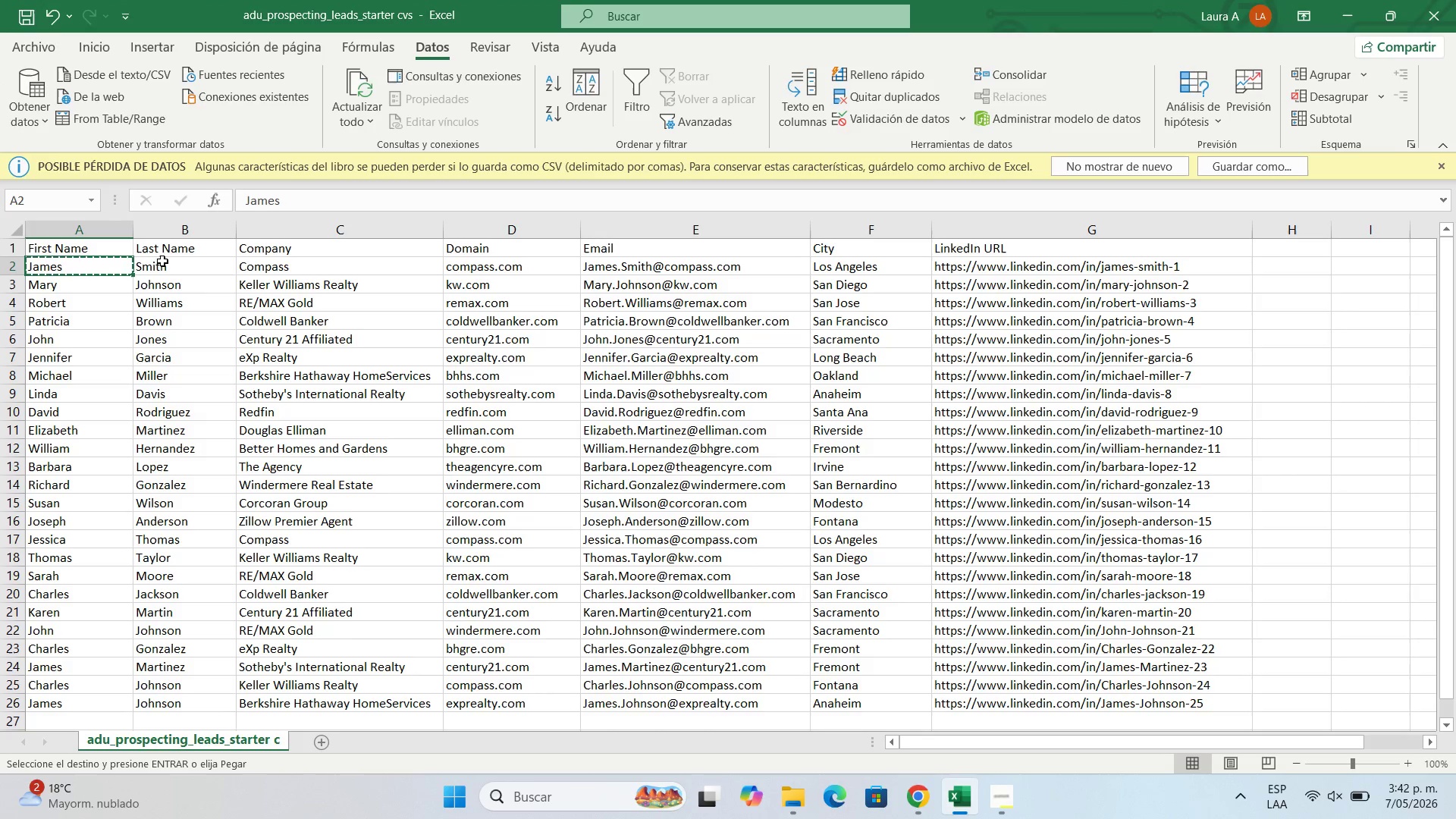 
left_click([162, 262])
 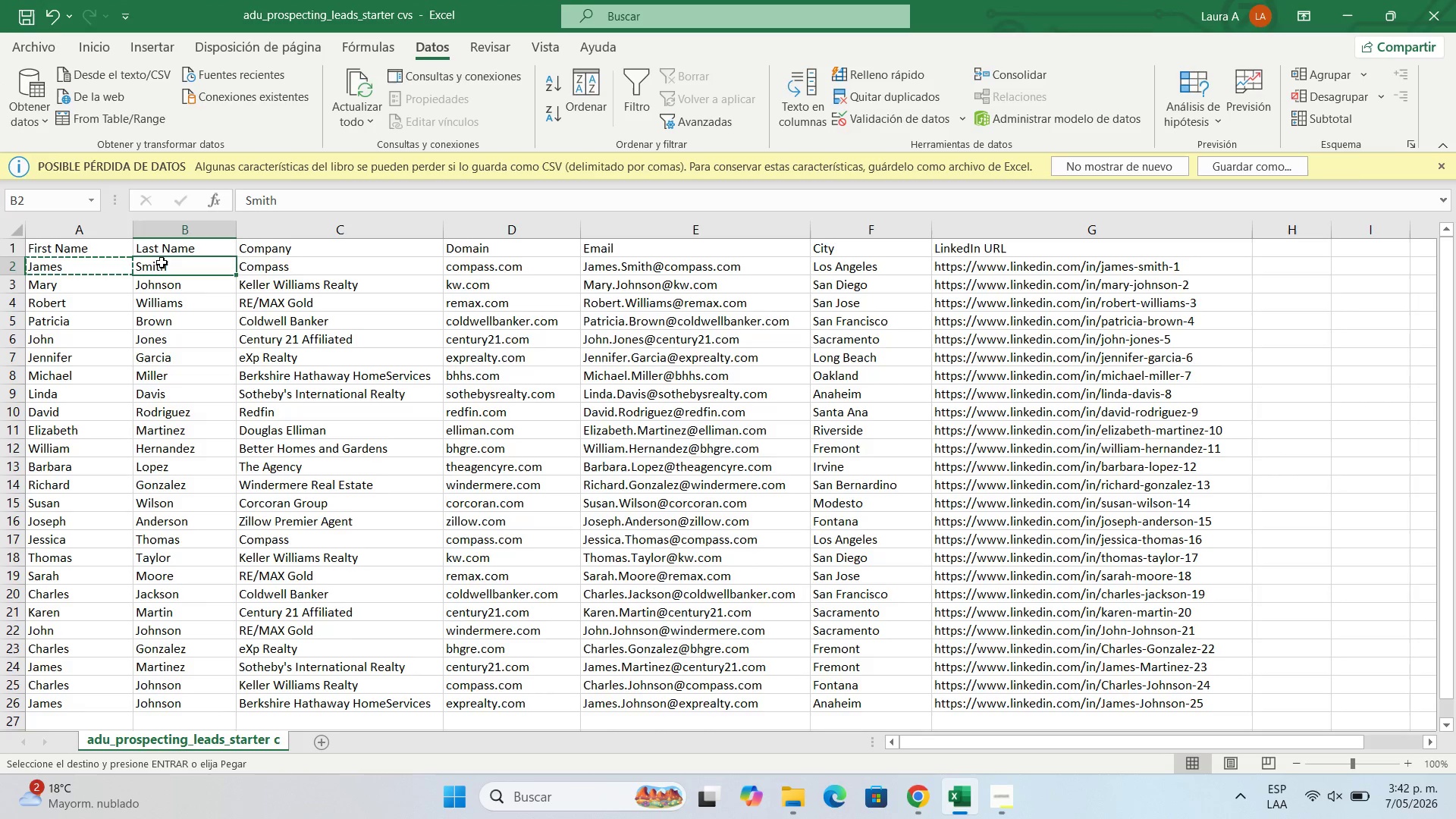 
key(Control+C)
 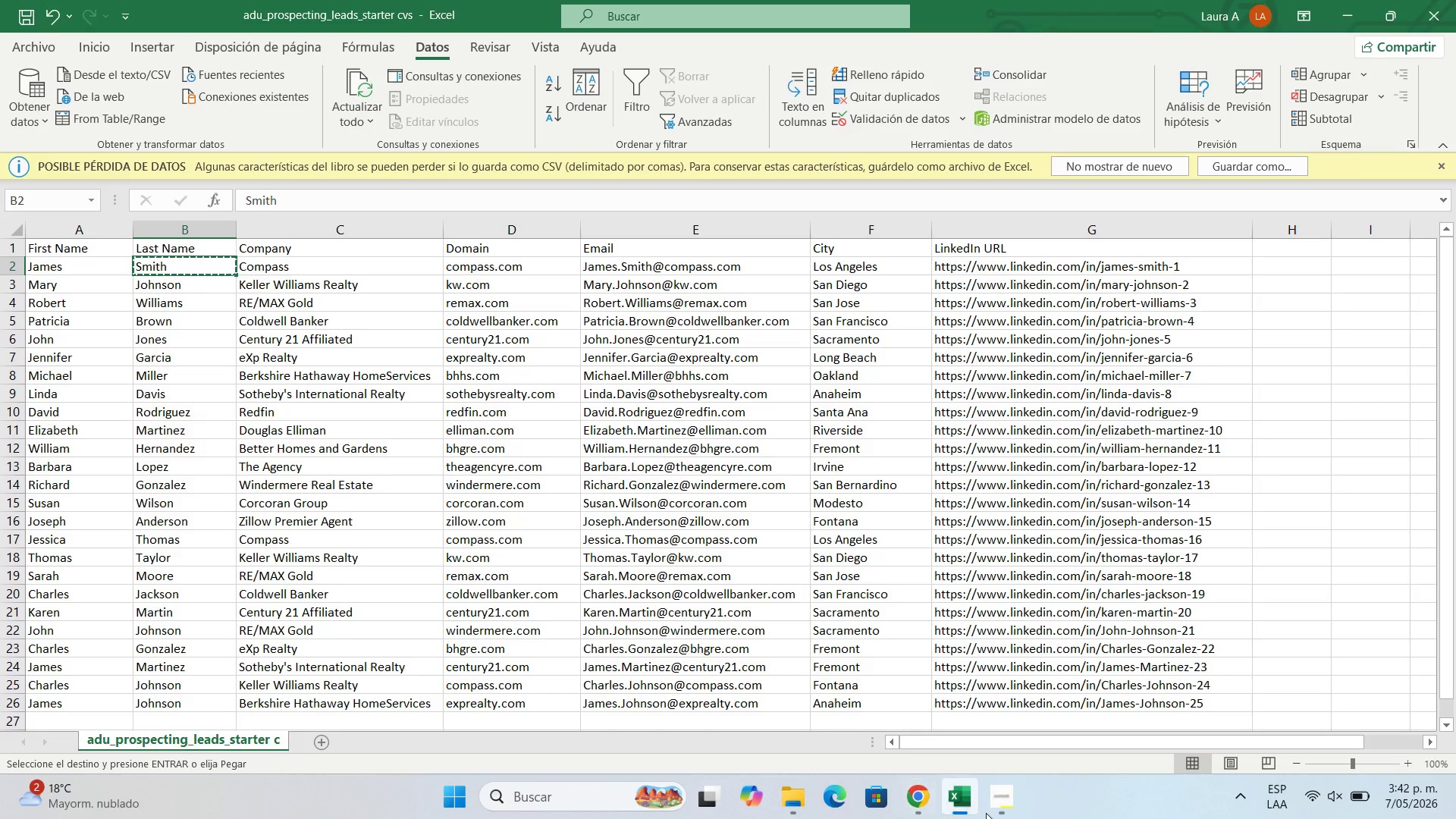 
left_click([1013, 811])